 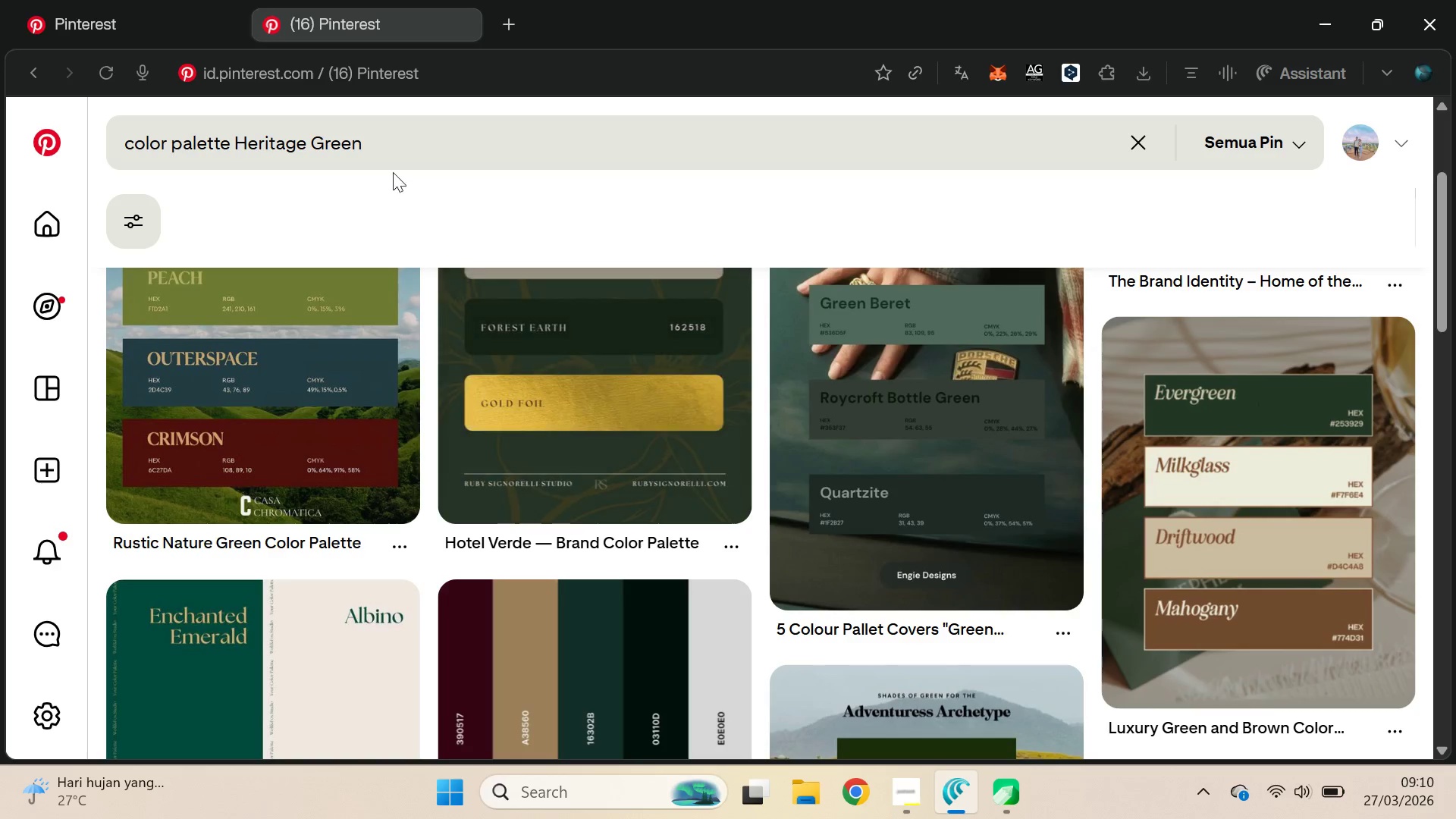 
key(Control+ControlLeft)
 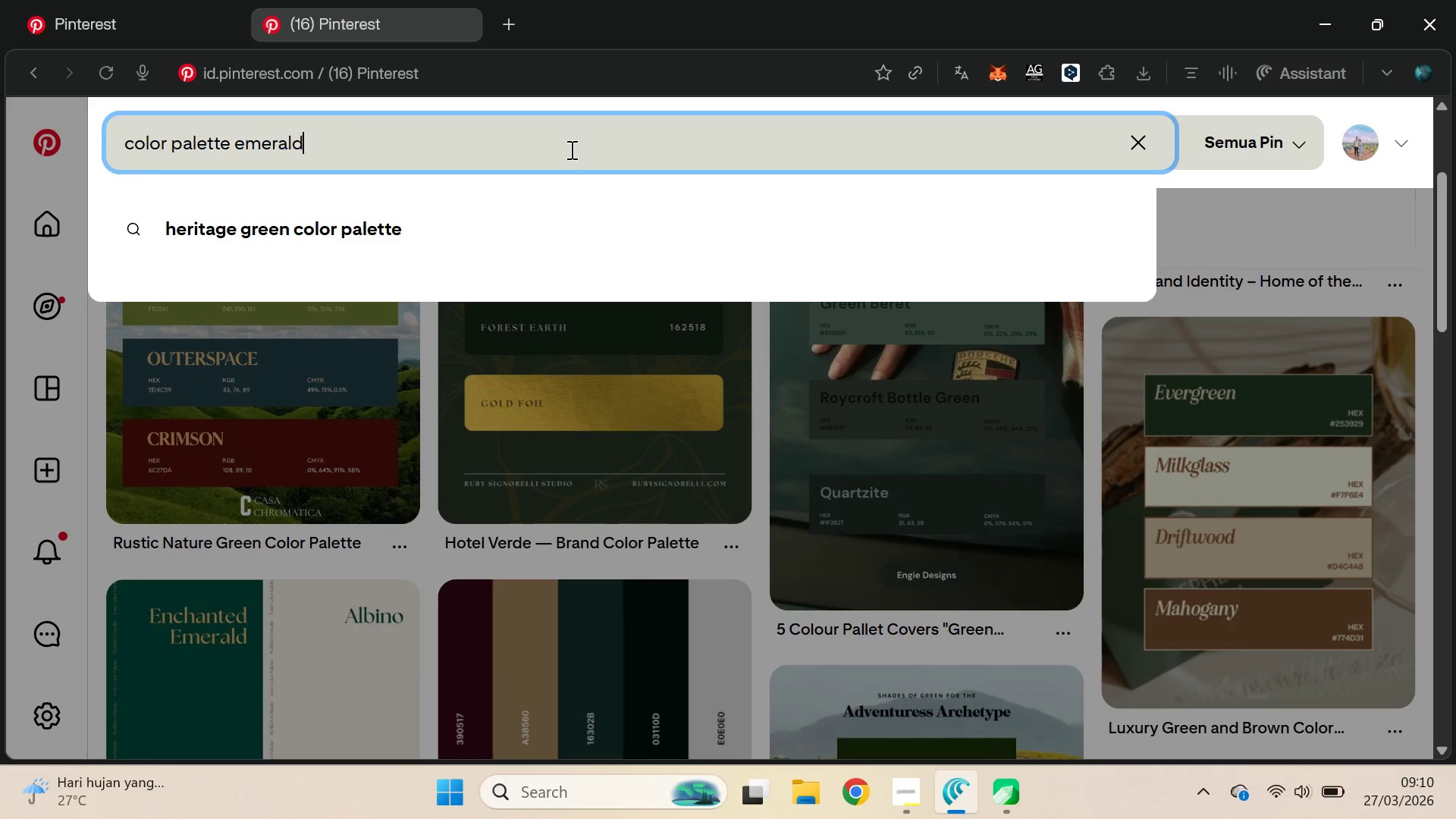 
key(Control+V)
 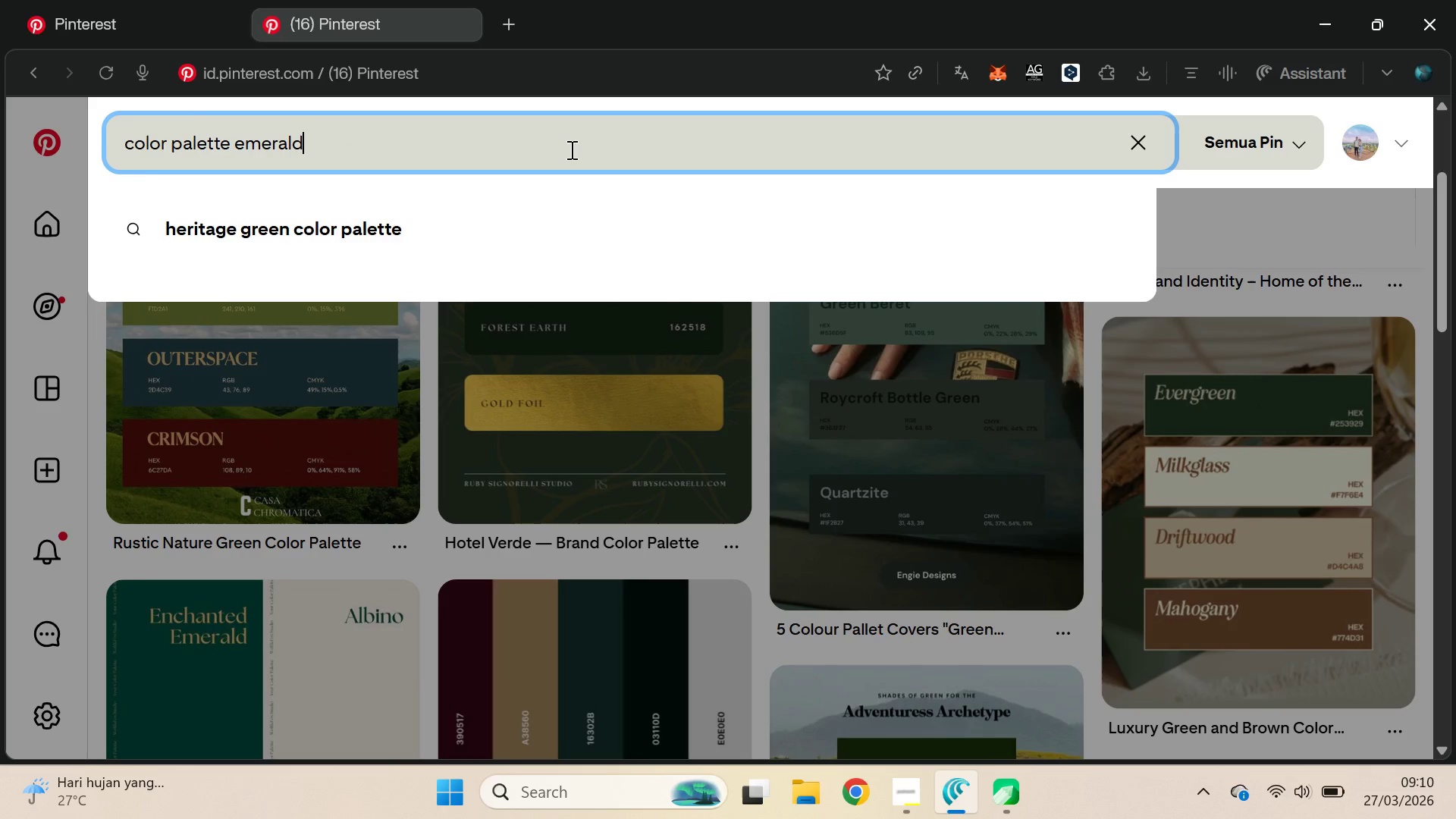 
key(Enter)
 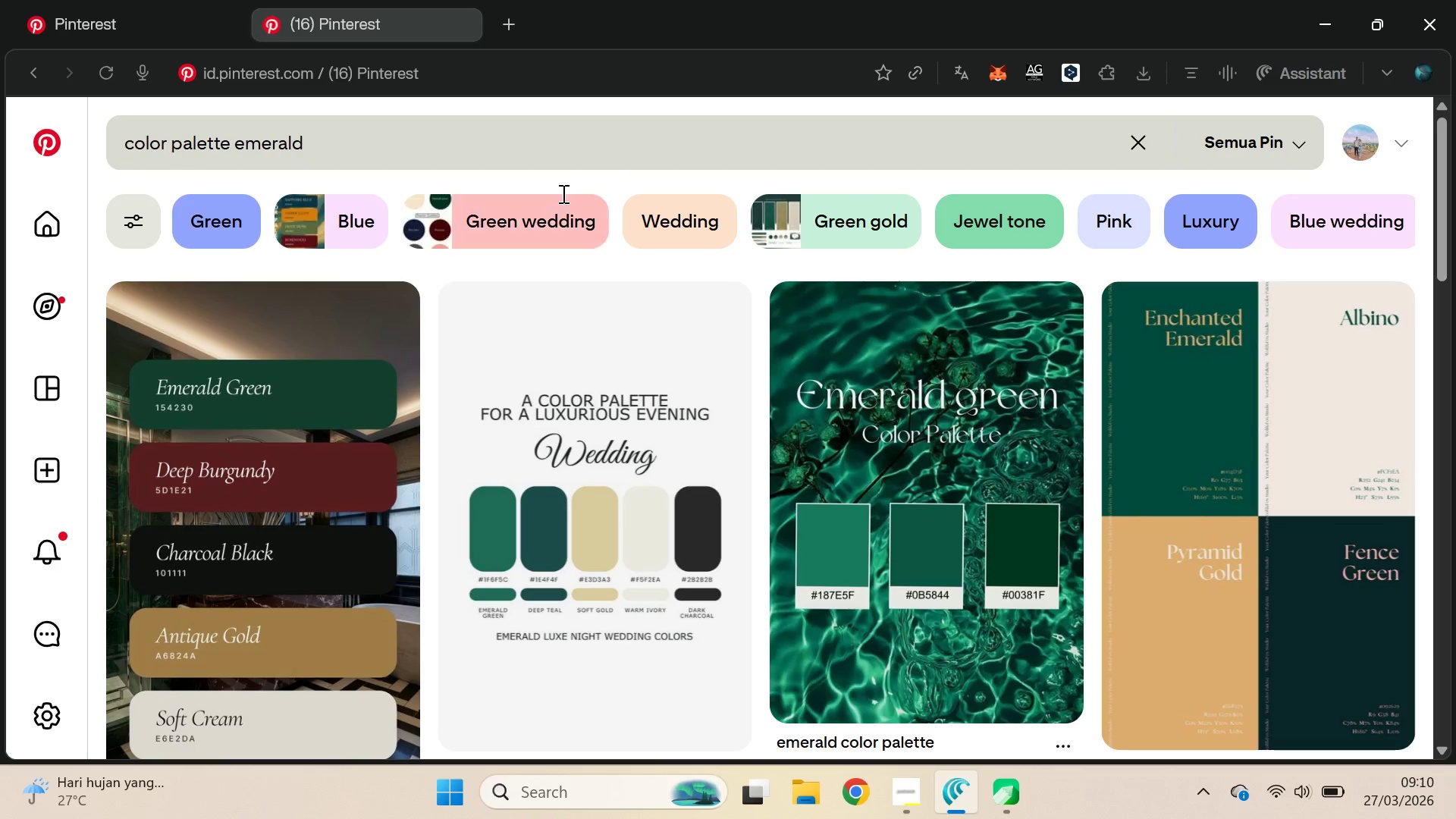 
wait(6.8)
 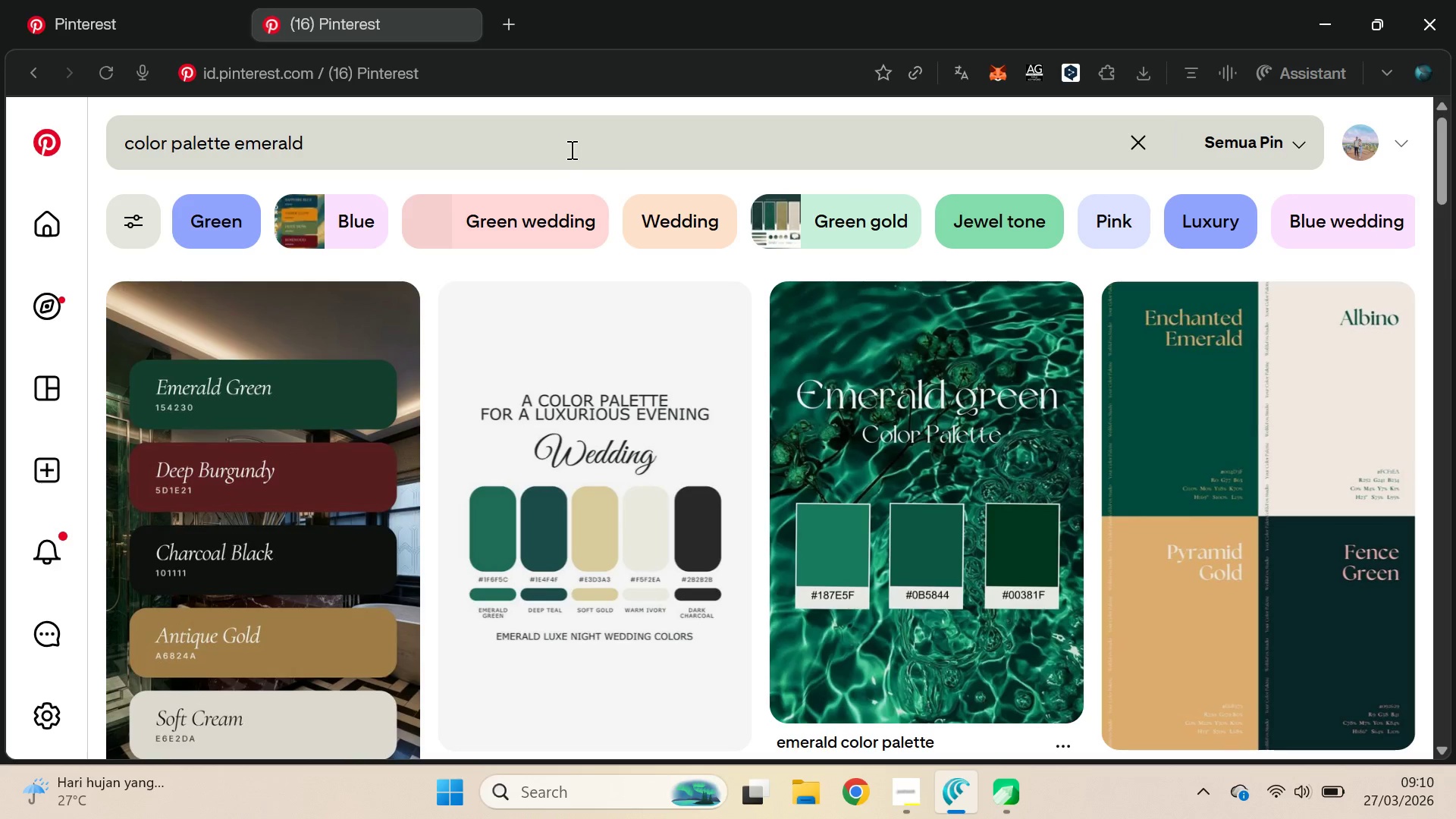 
key(Alt+AltLeft)
 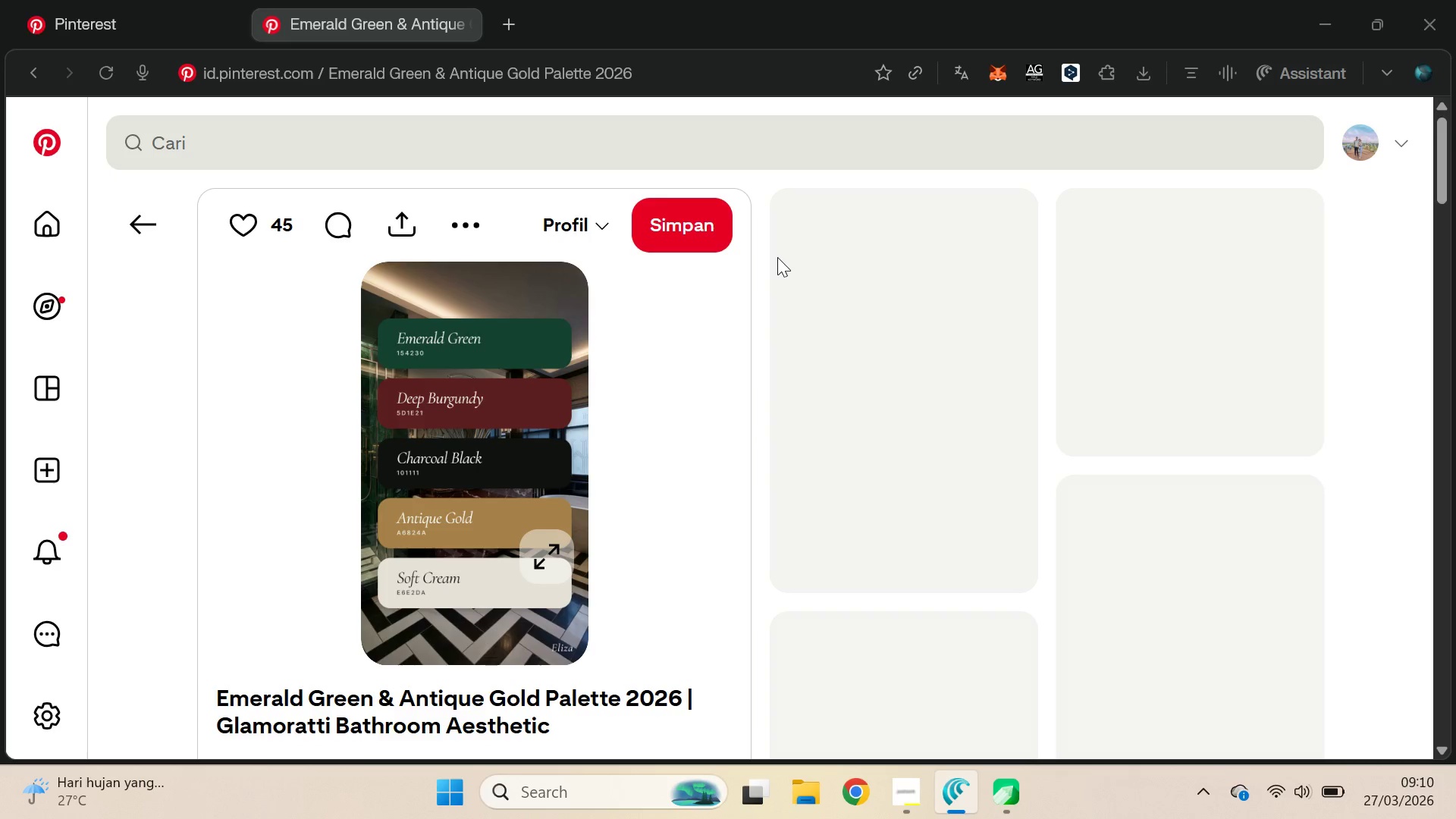 
key(Alt+Tab)